 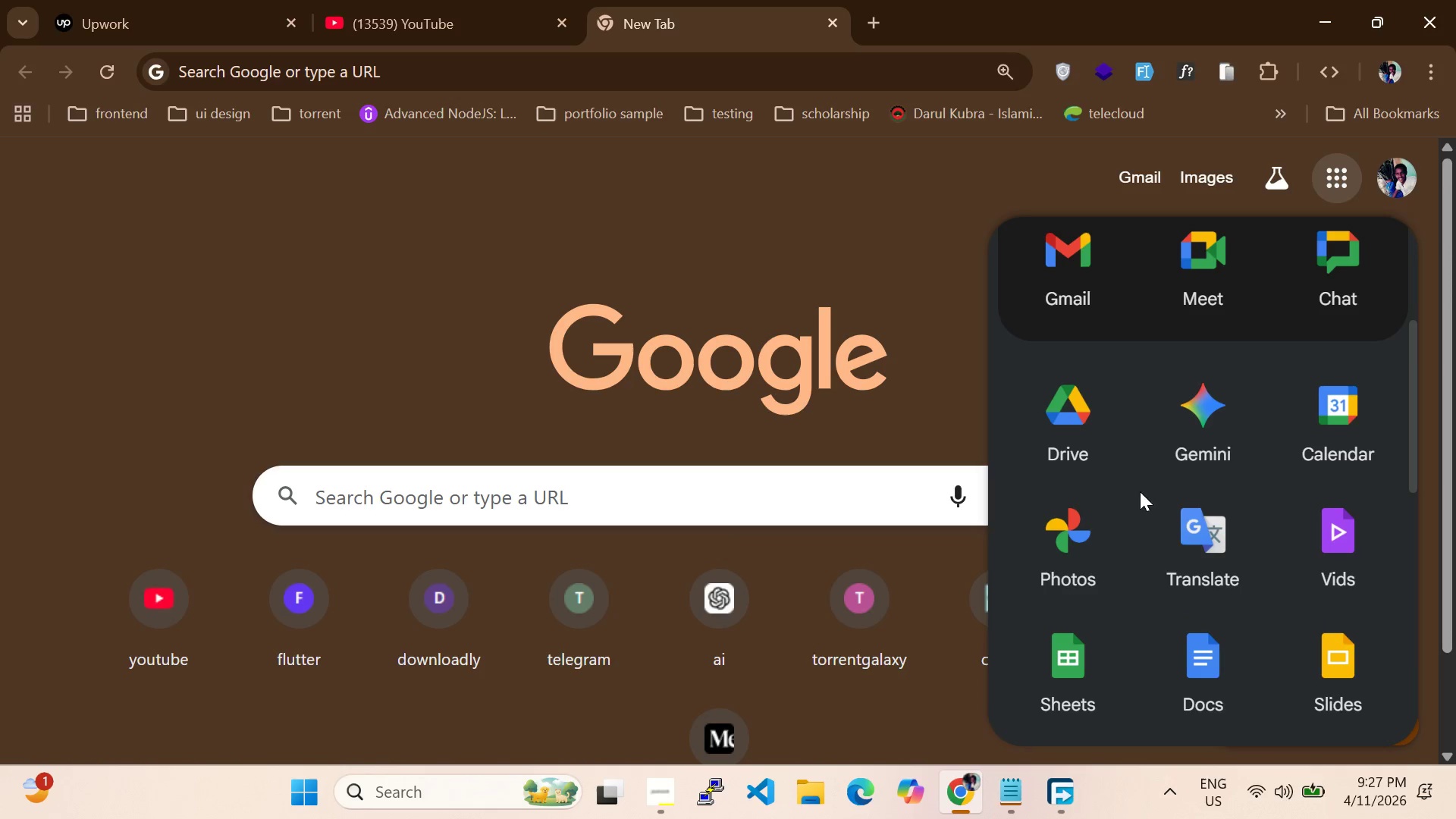 
scroll: coordinate [1086, 507], scroll_direction: down, amount: 1.0
 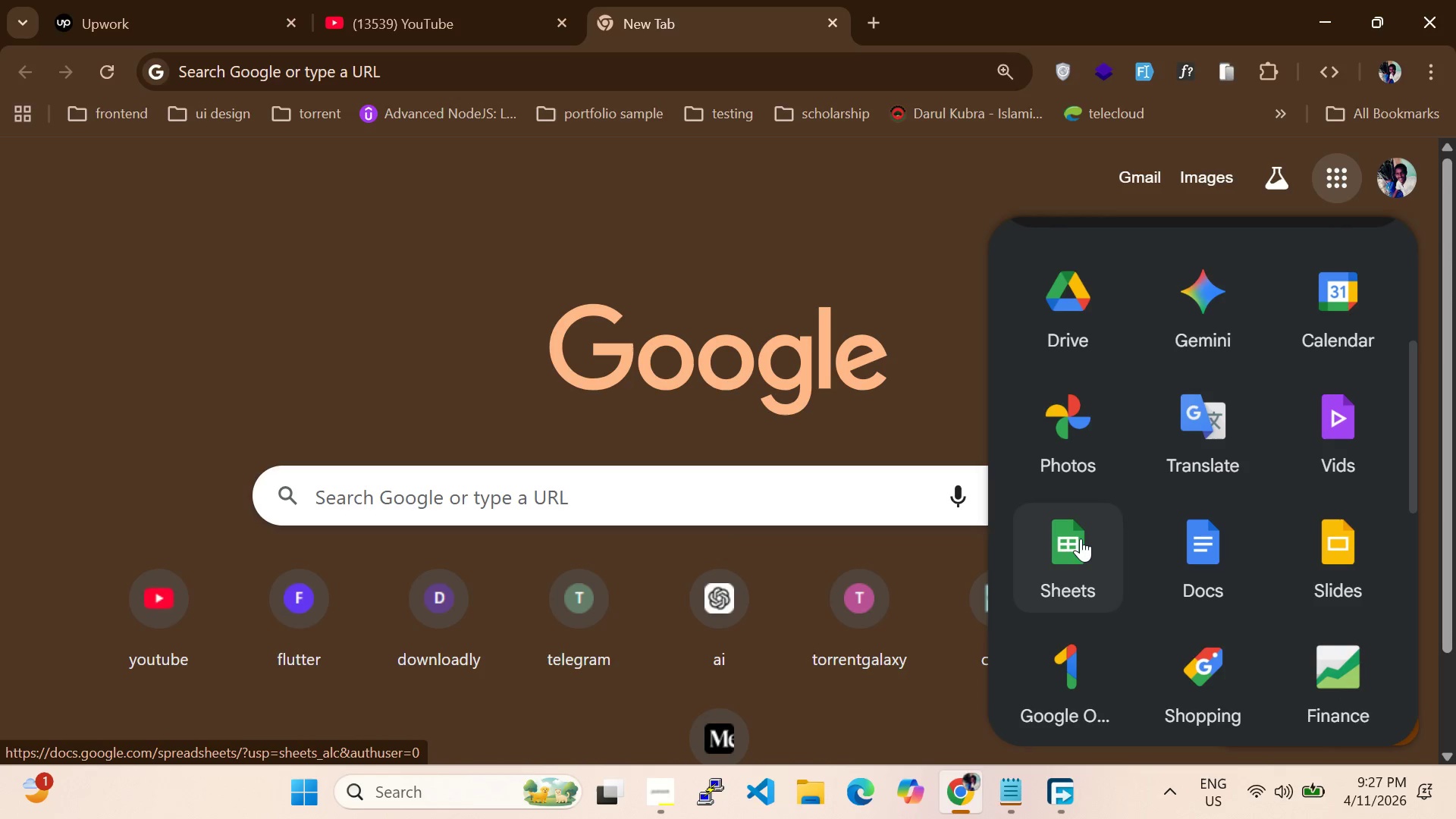 
left_click([1081, 538])
 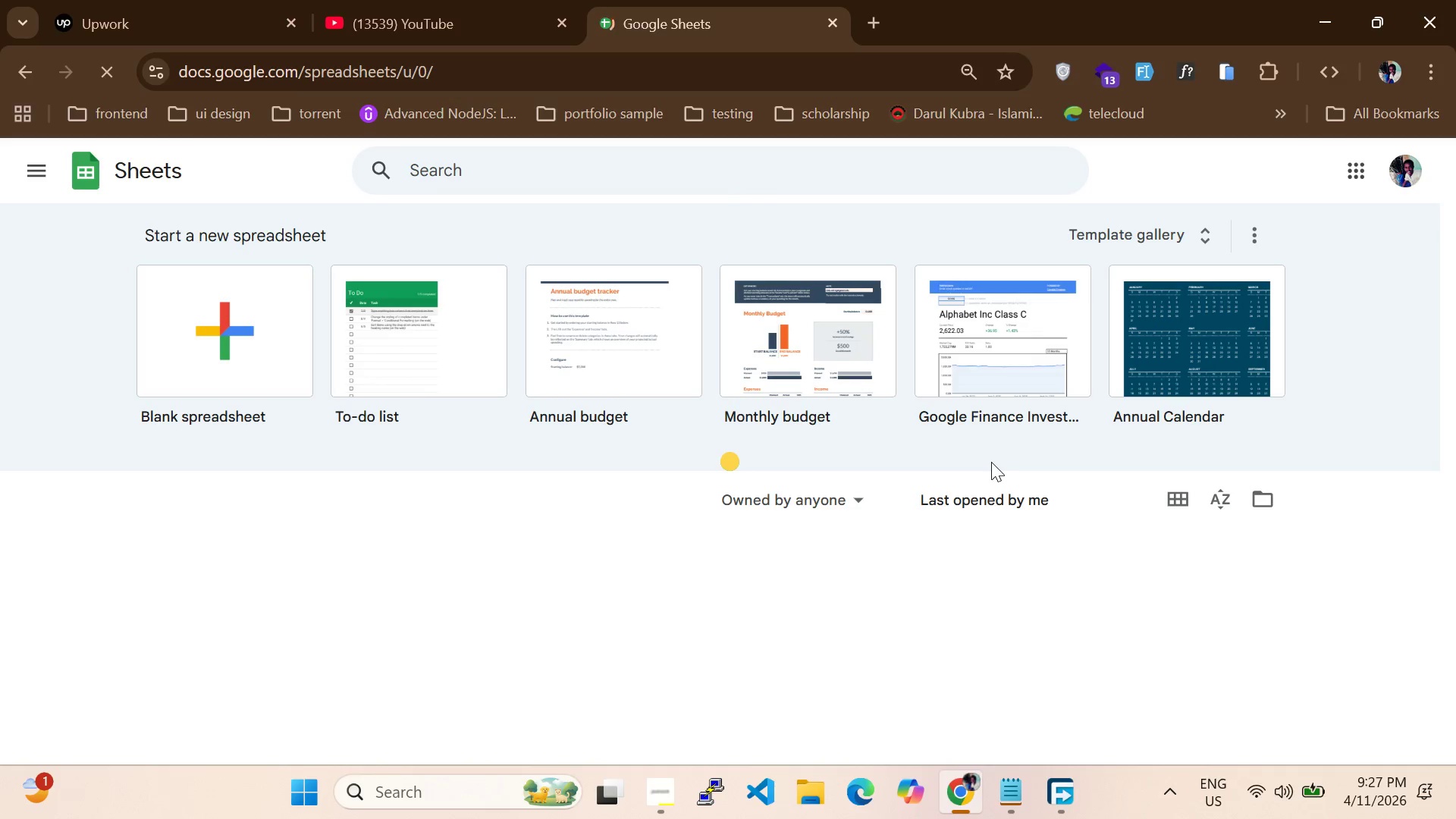 
wait(12.75)
 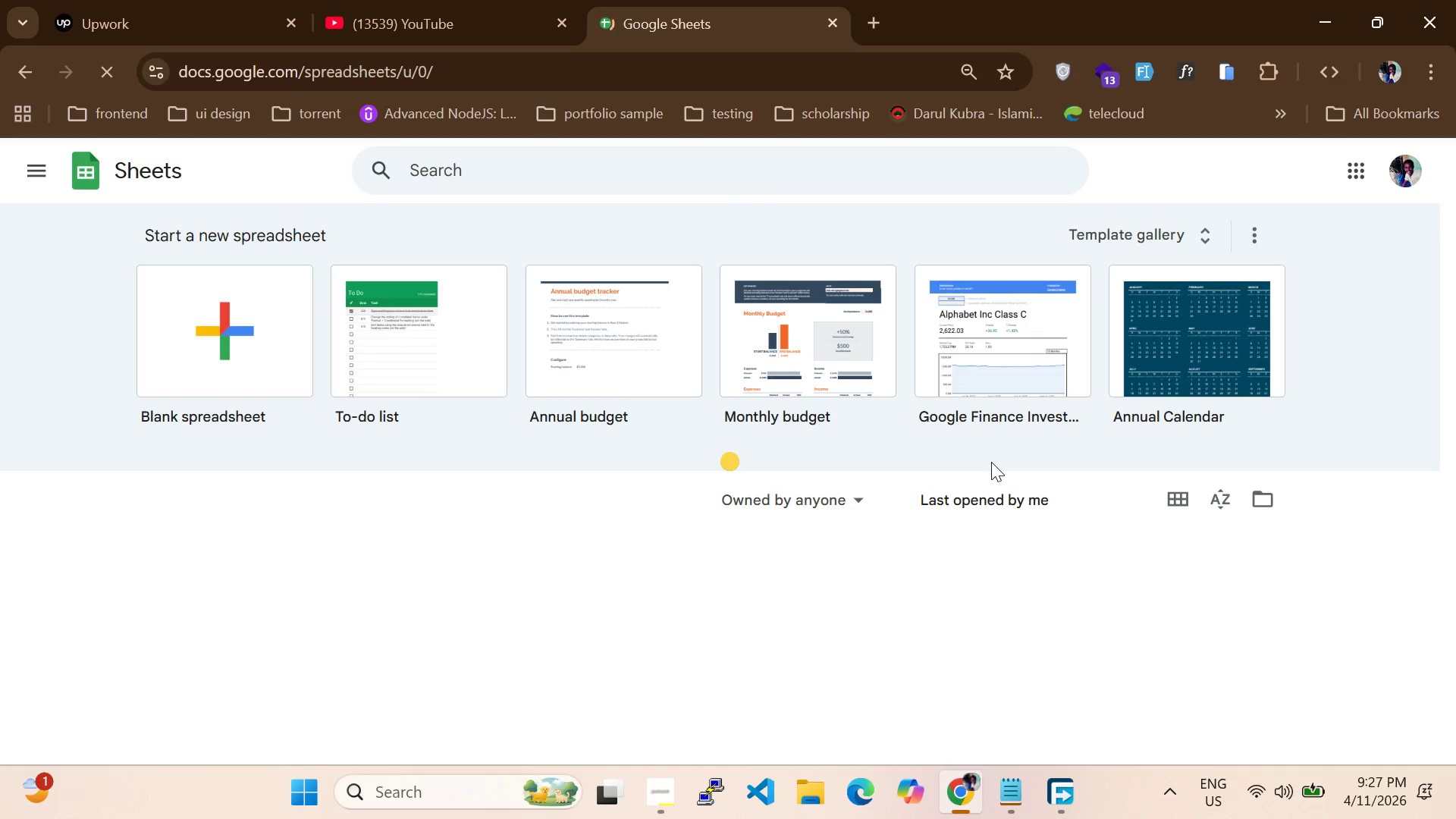 
left_click([268, 325])
 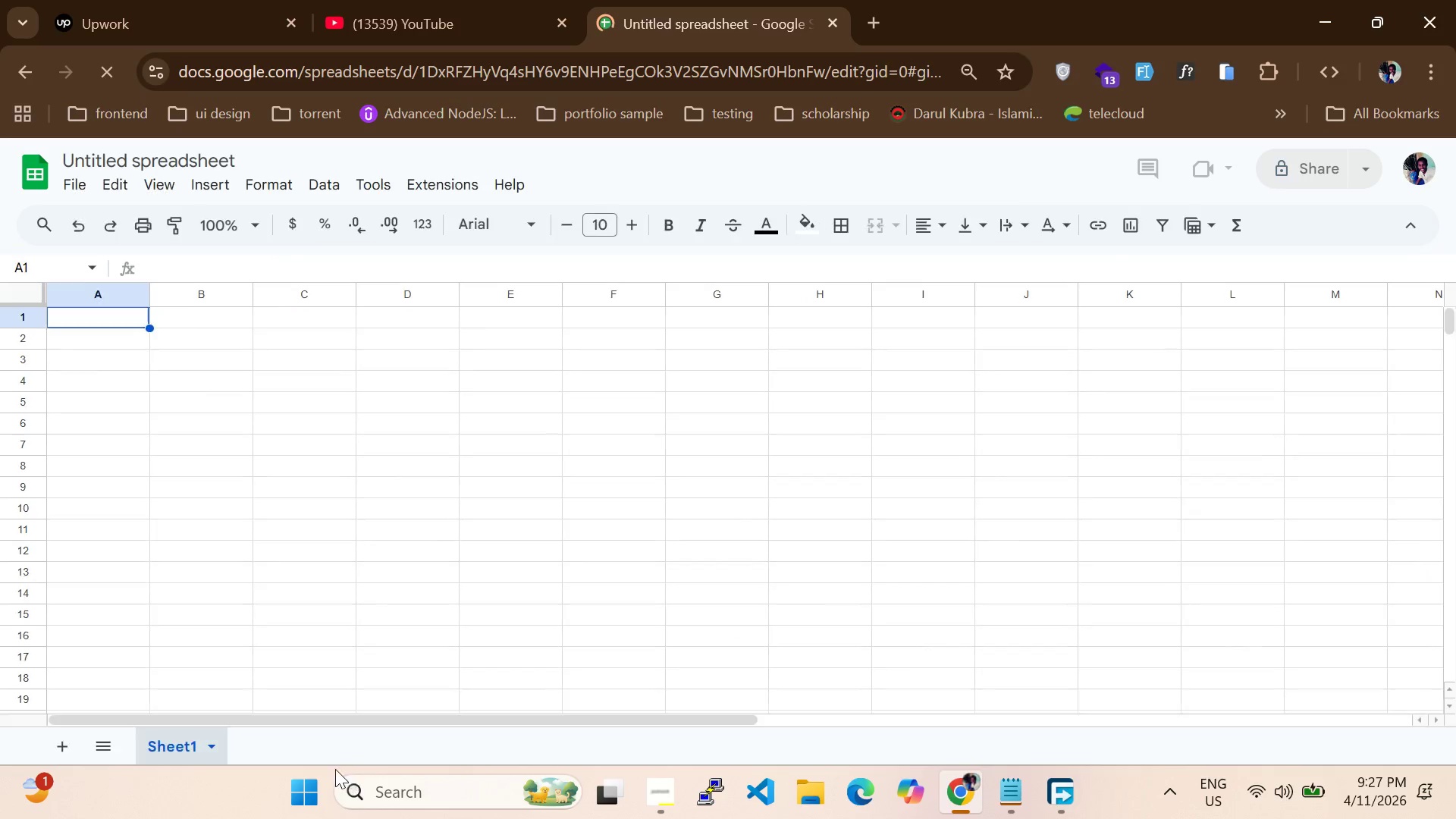 
wait(5.23)
 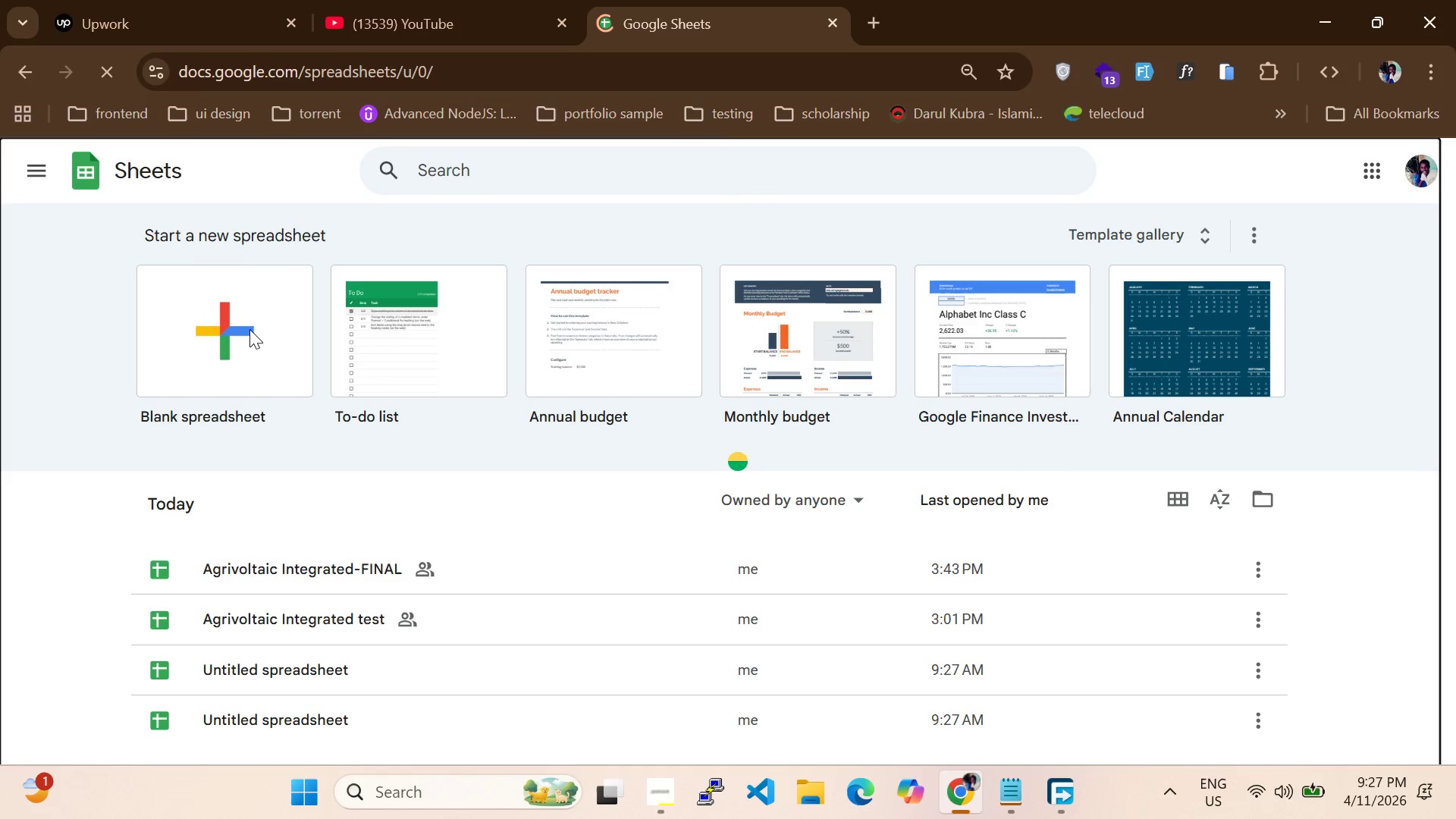 
left_click([71, 740])
 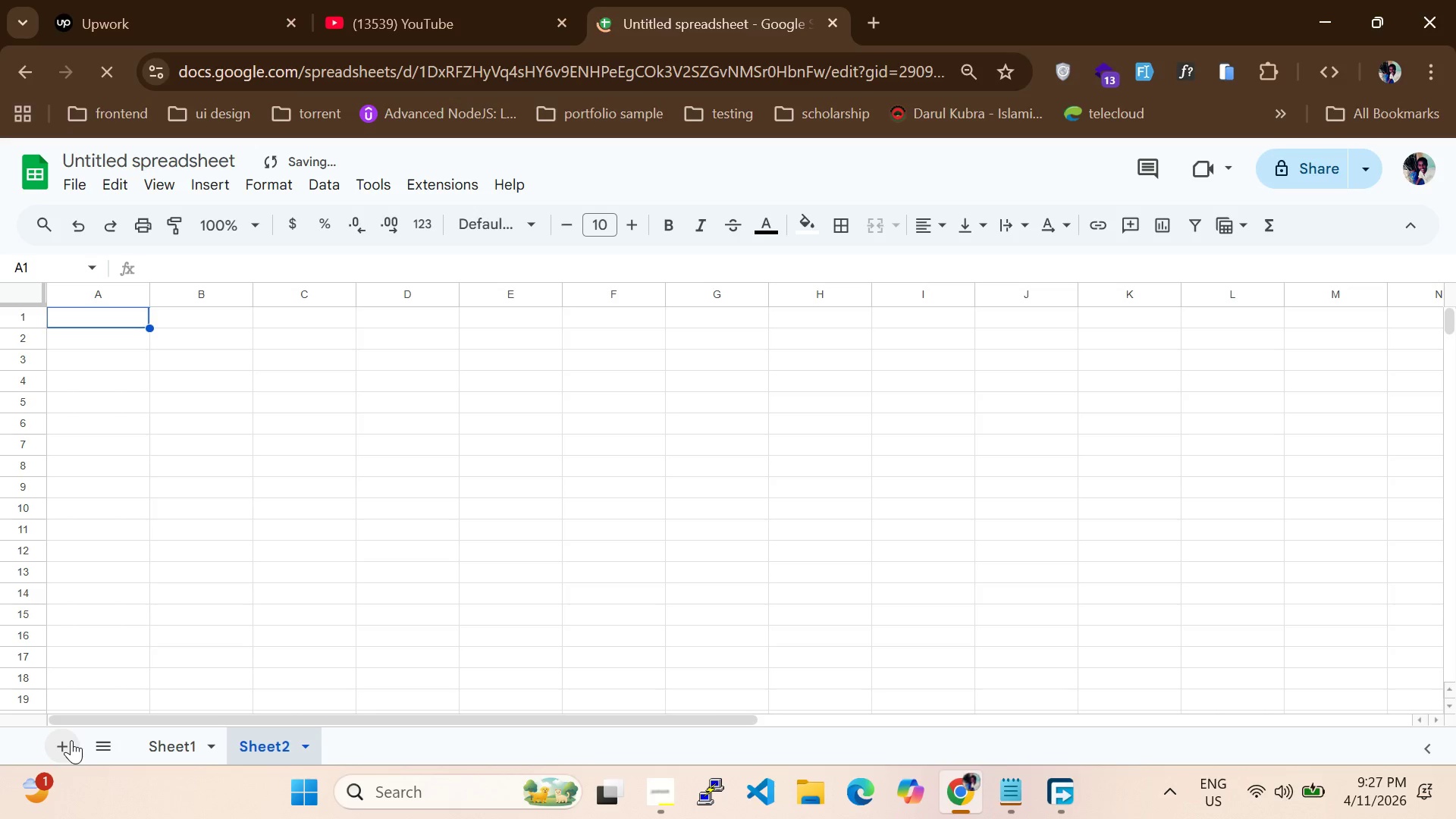 
left_click([71, 740])
 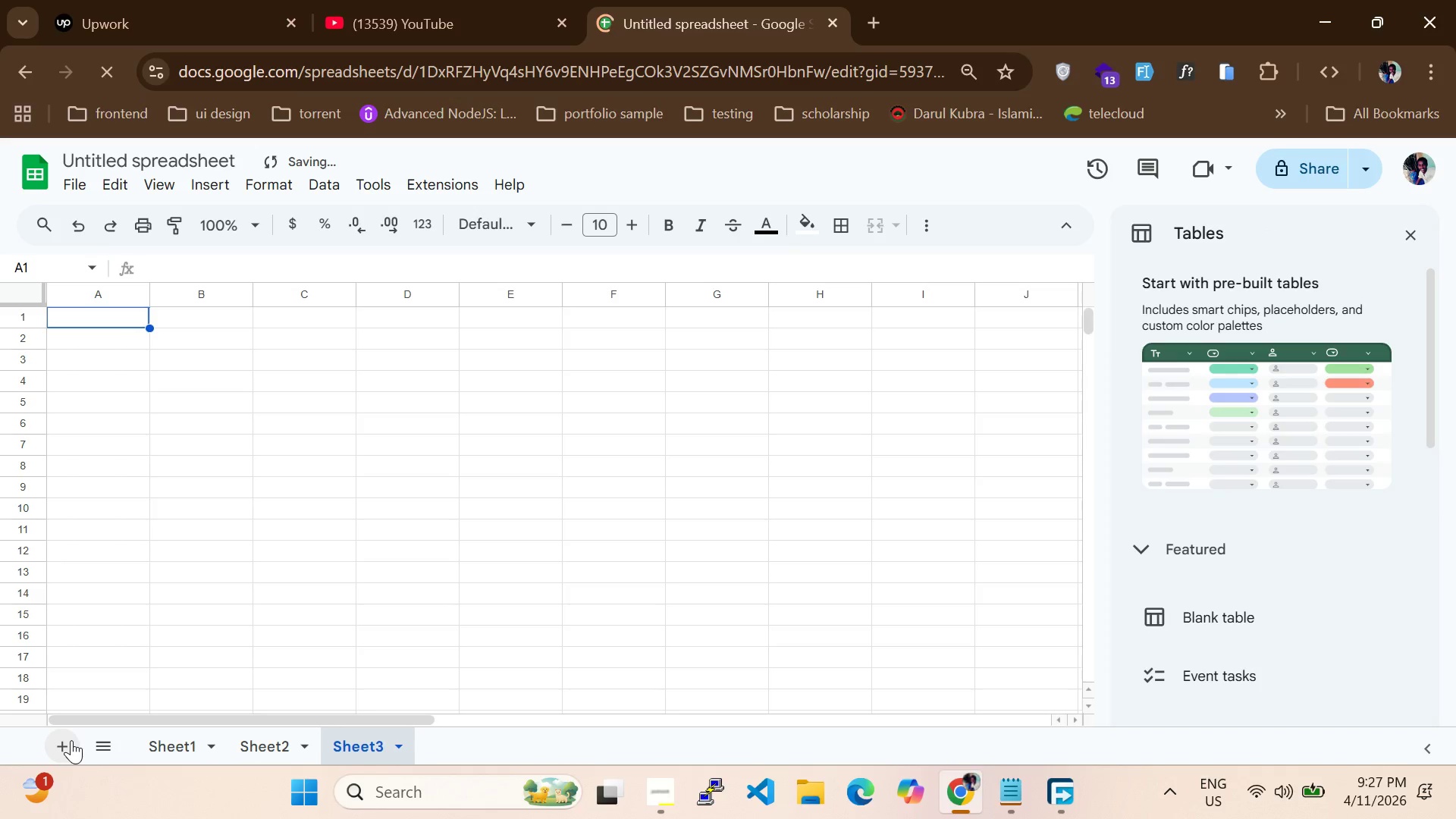 
left_click([71, 740])
 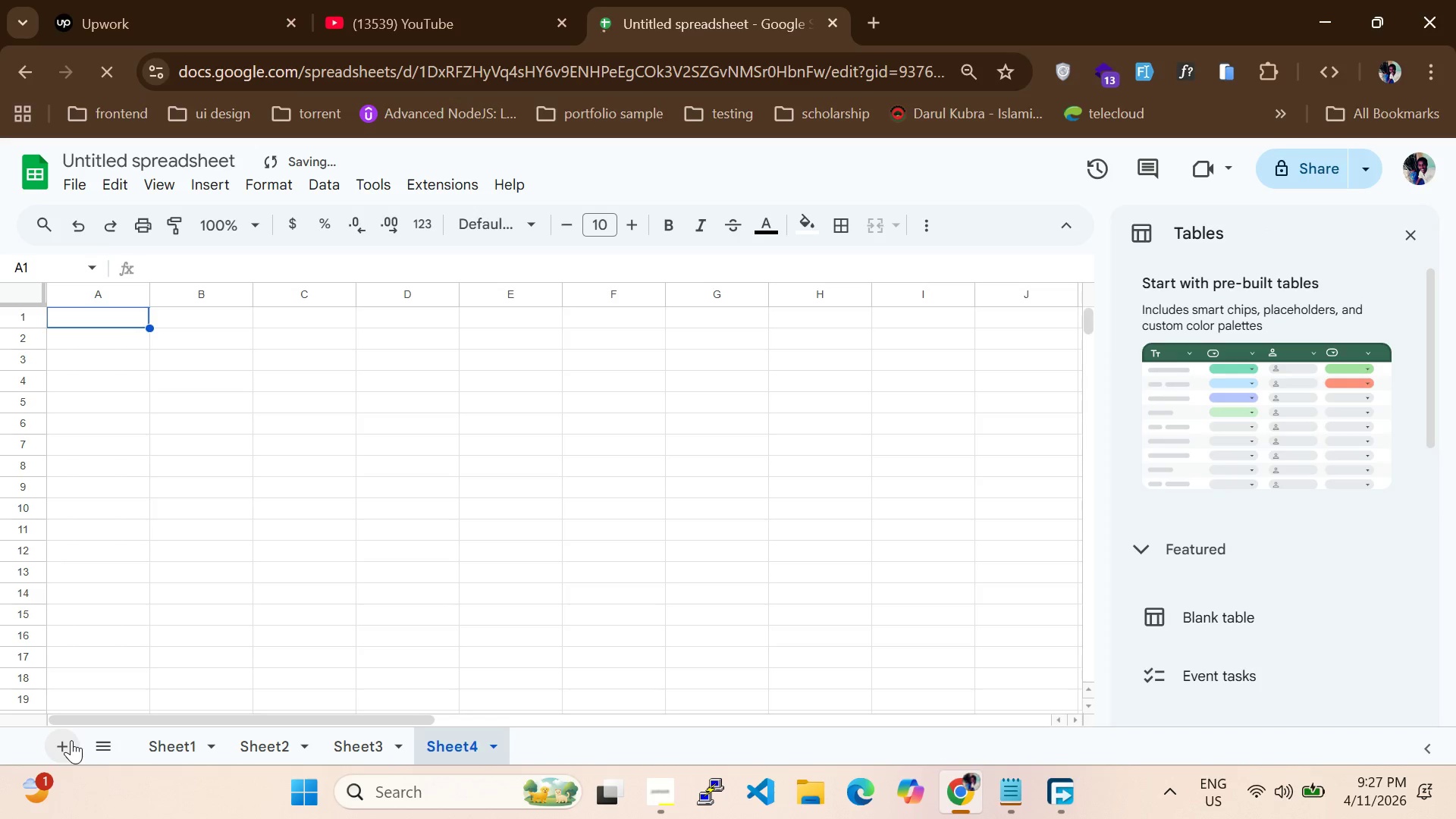 
left_click([71, 740])
 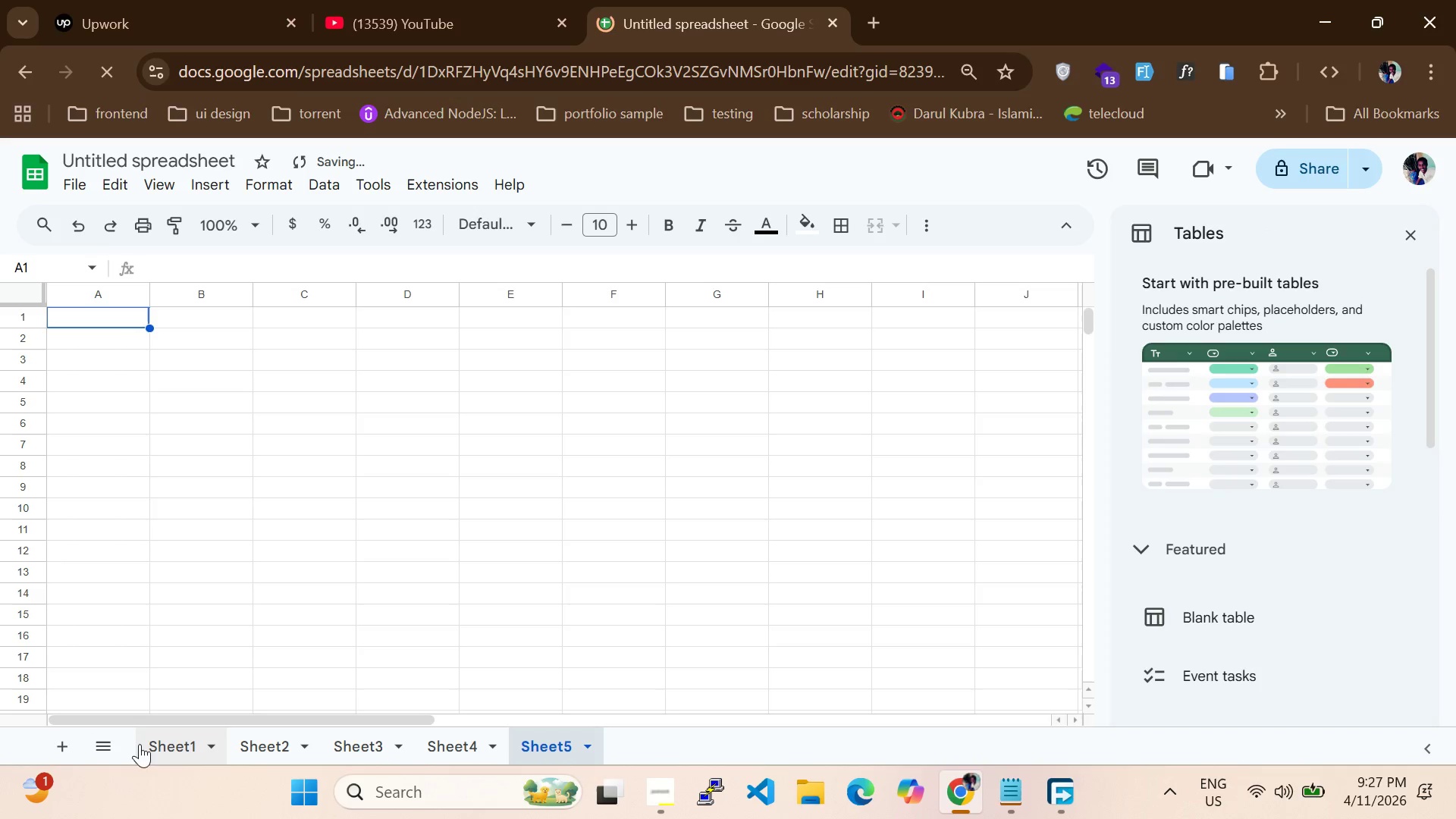 
left_click([180, 757])
 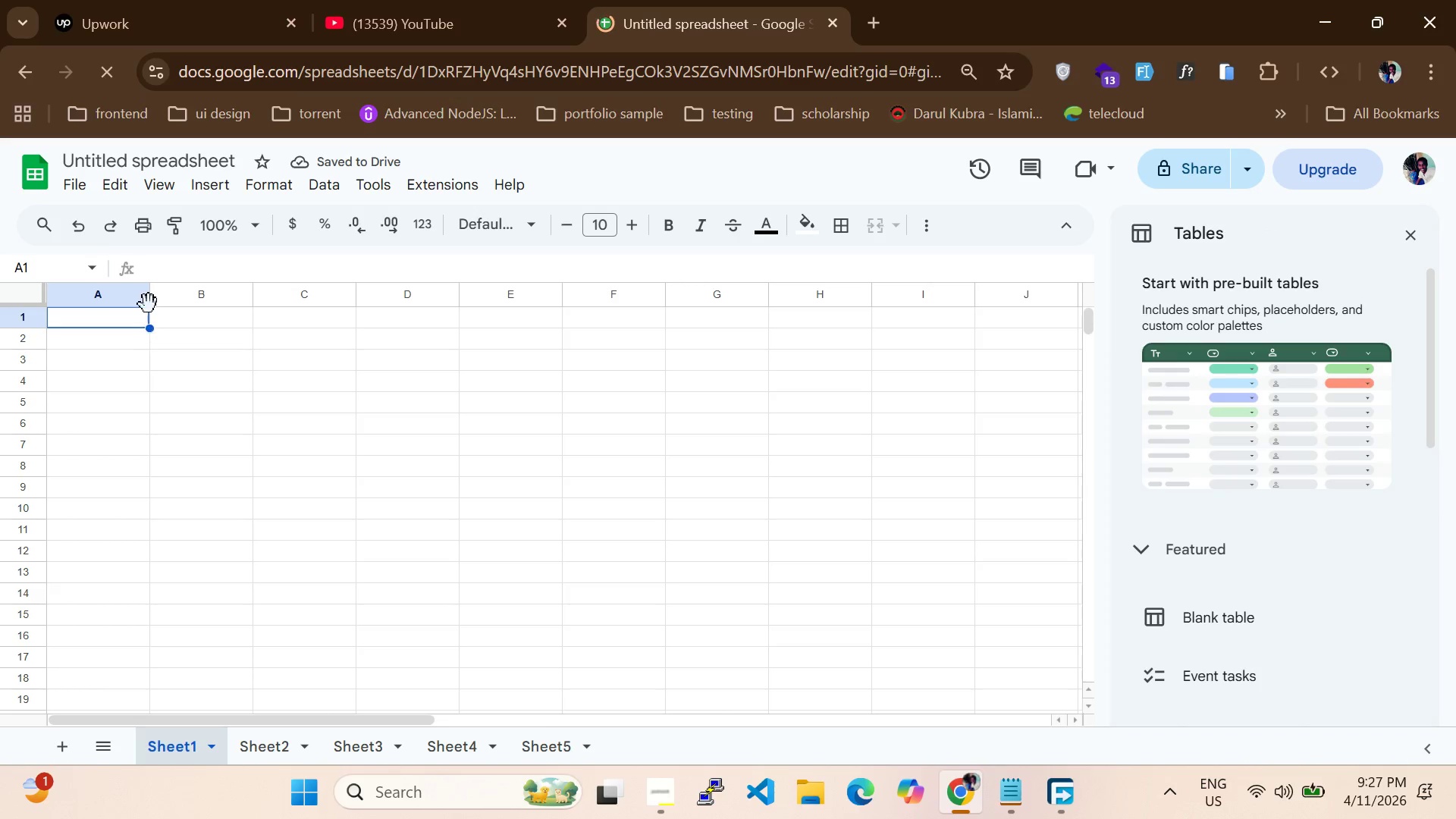 
left_click_drag(start_coordinate=[149, 300], to_coordinate=[217, 300])
 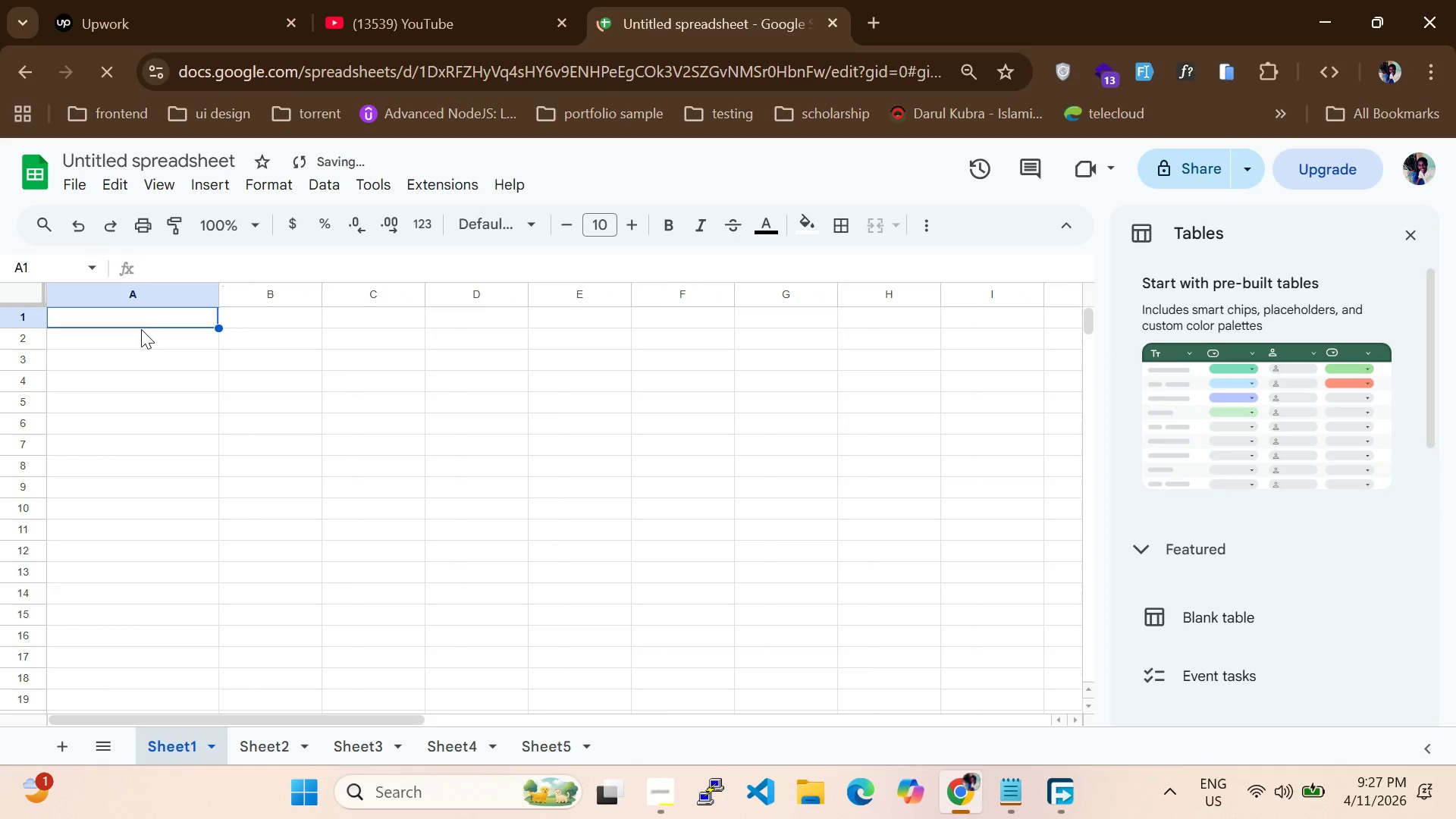 
left_click([143, 318])
 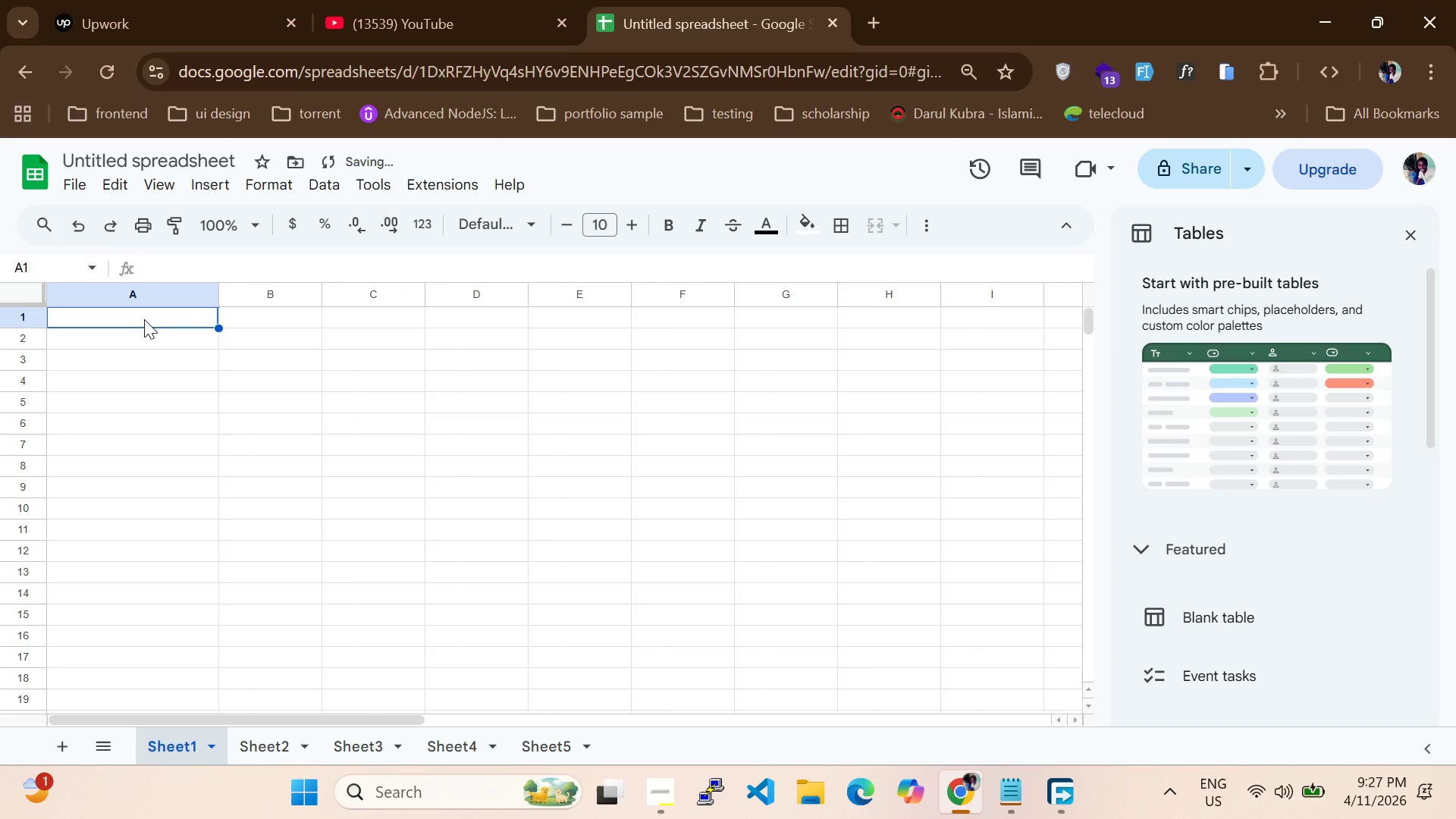 
type(Vender)
key(Backspace)
key(Backspace)
type(or ID)
 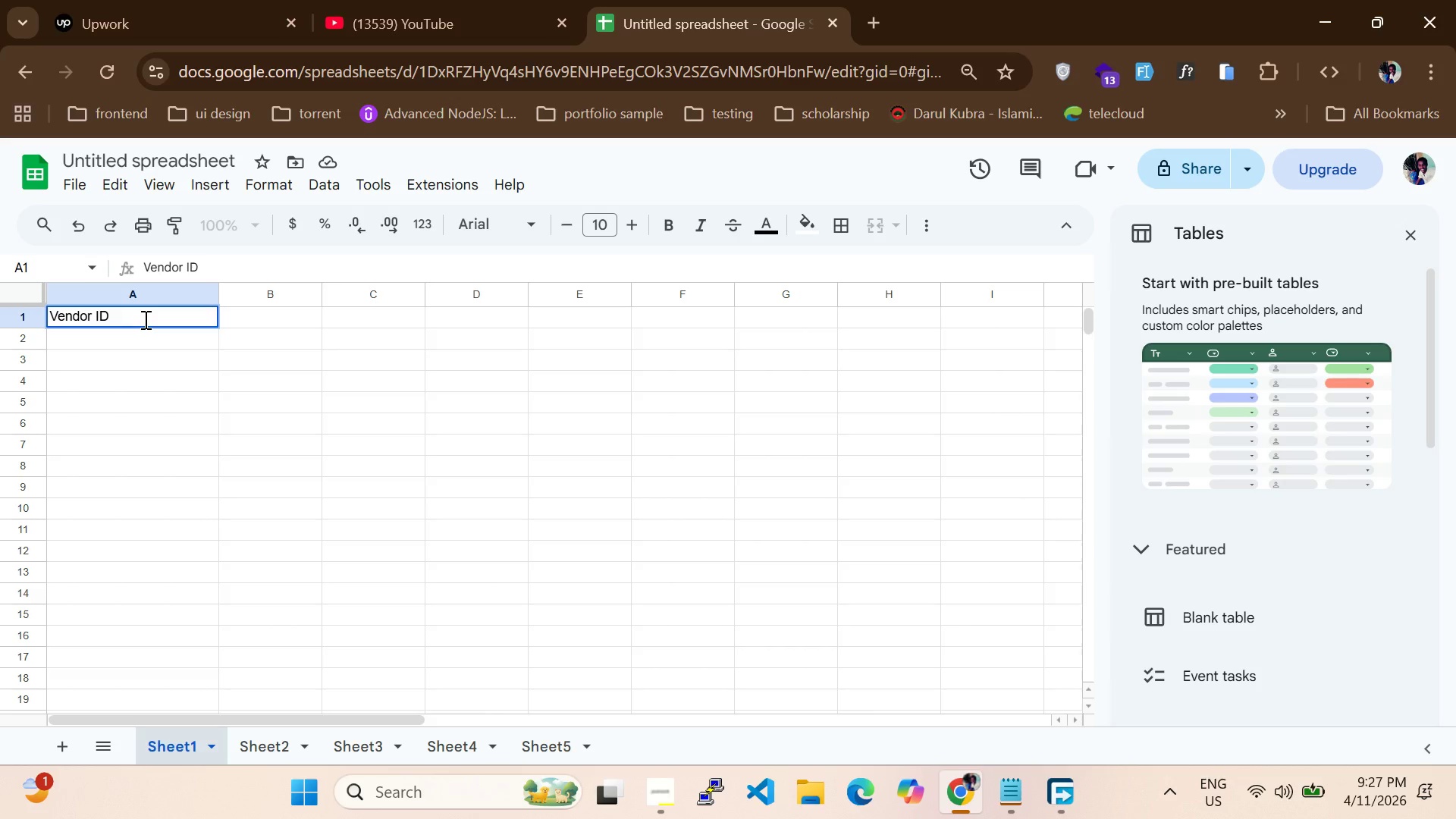 
wait(9.8)
 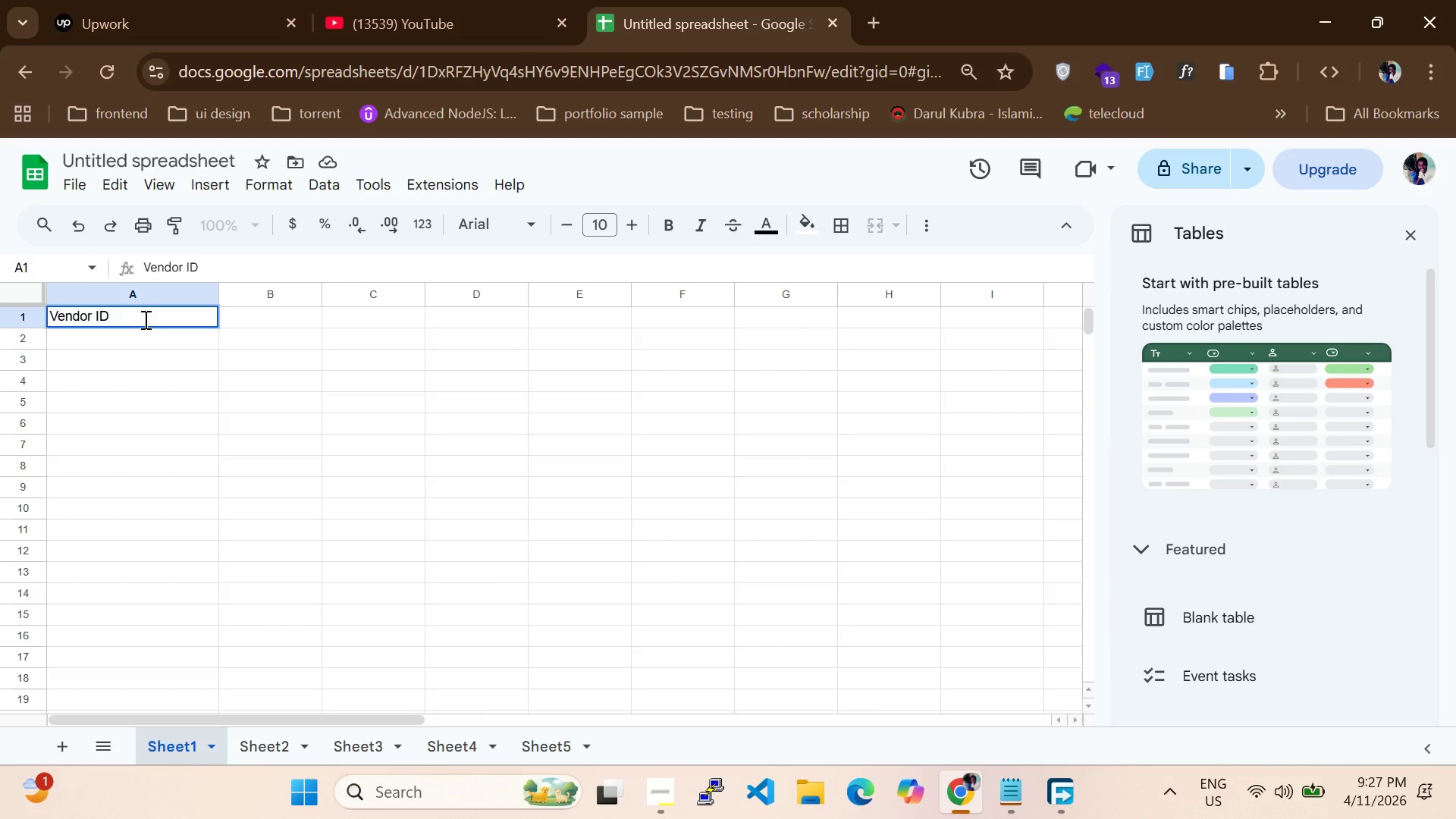 
left_click([275, 332])
 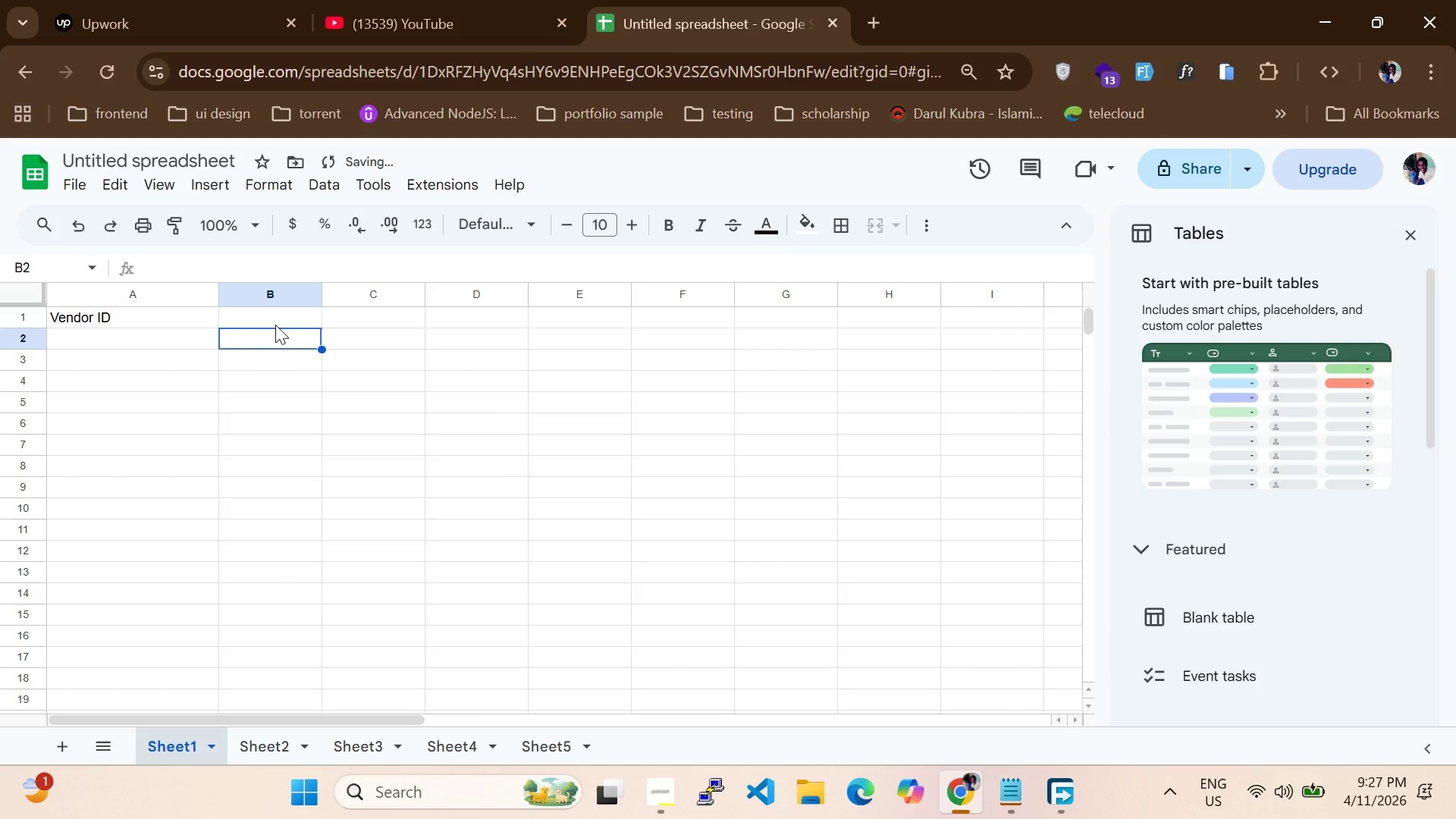 
left_click([275, 325])
 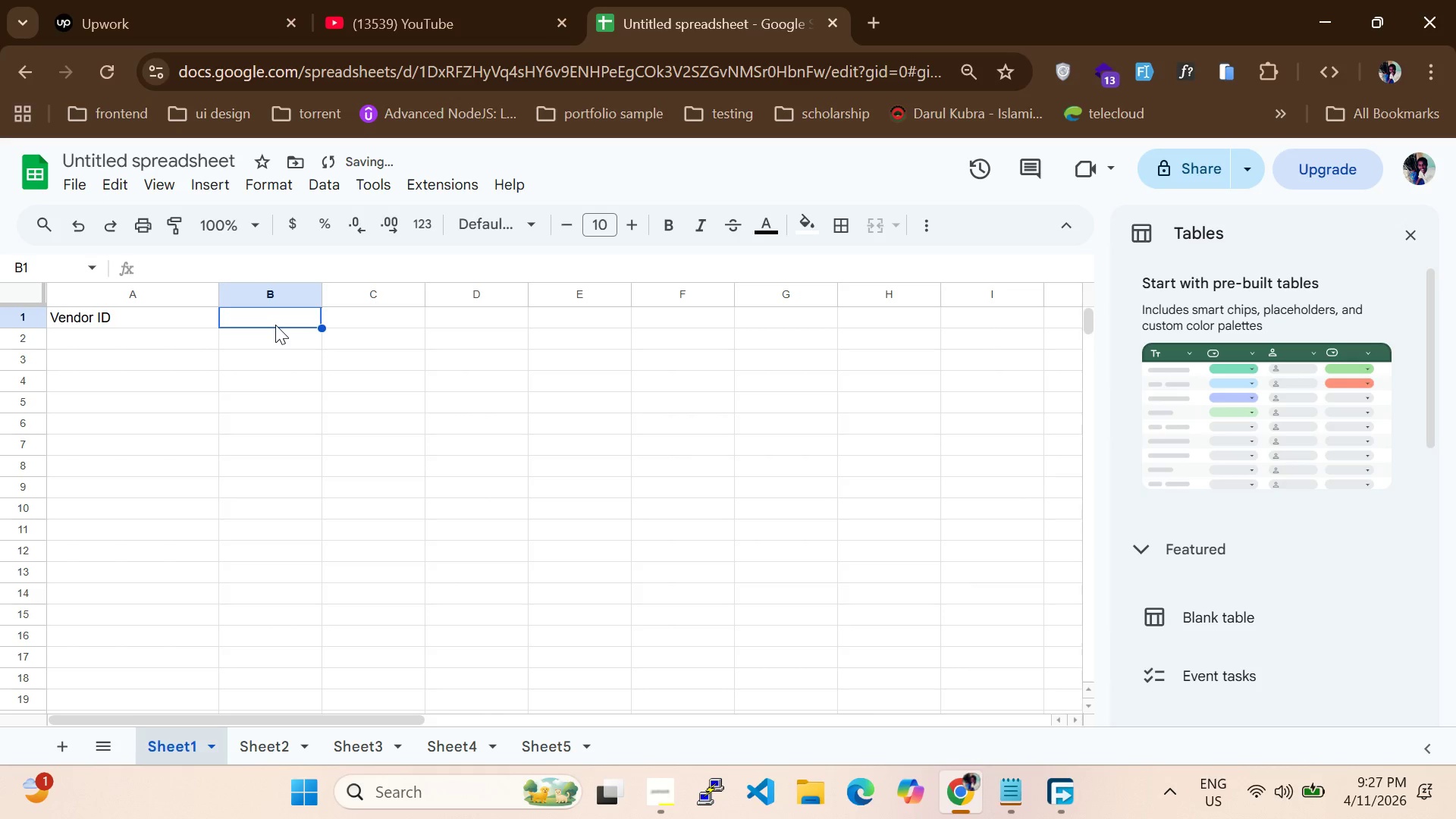 
type(Vender B)
key(Backspace)
type(Name)
 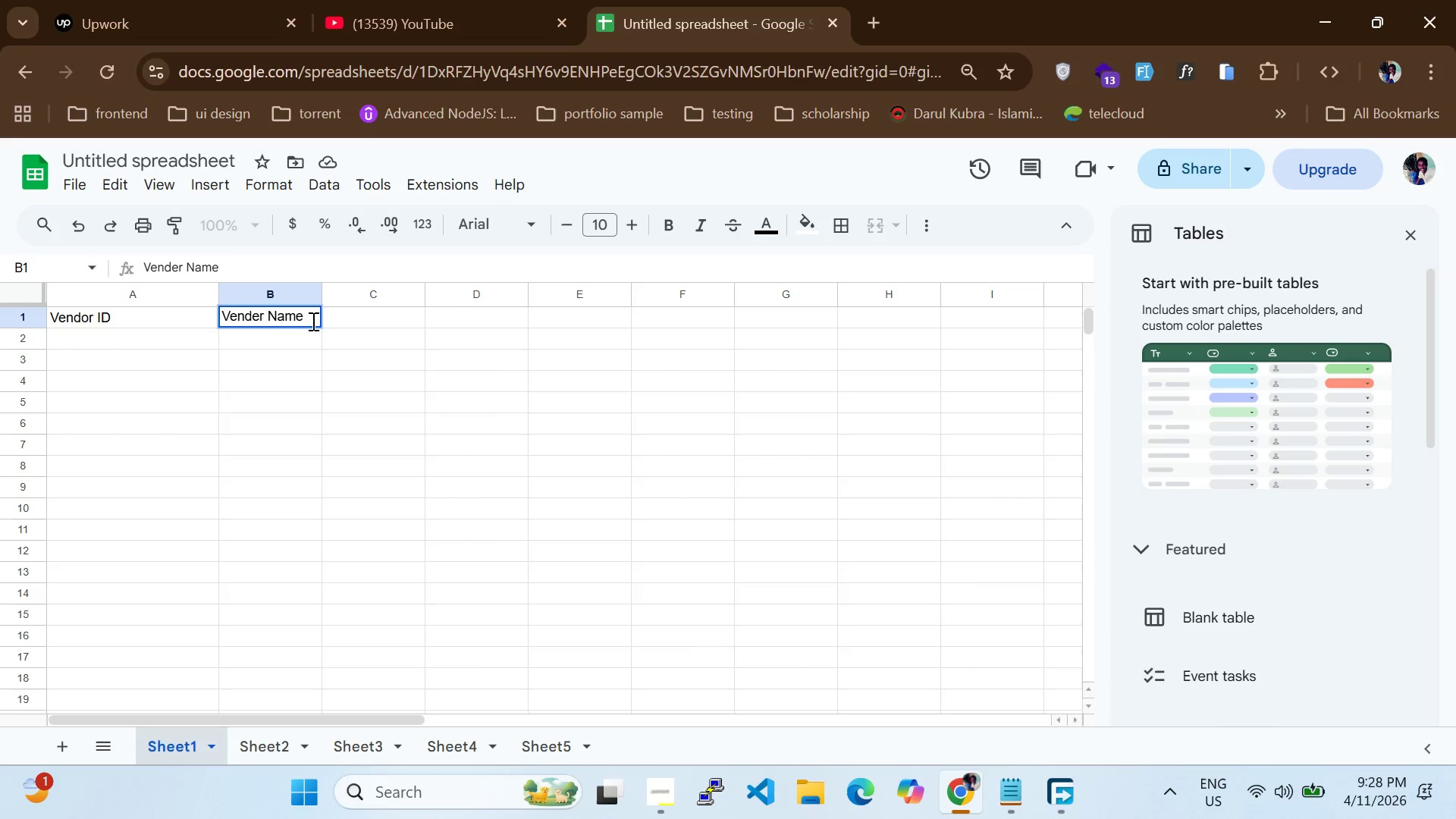 
left_click([365, 314])
 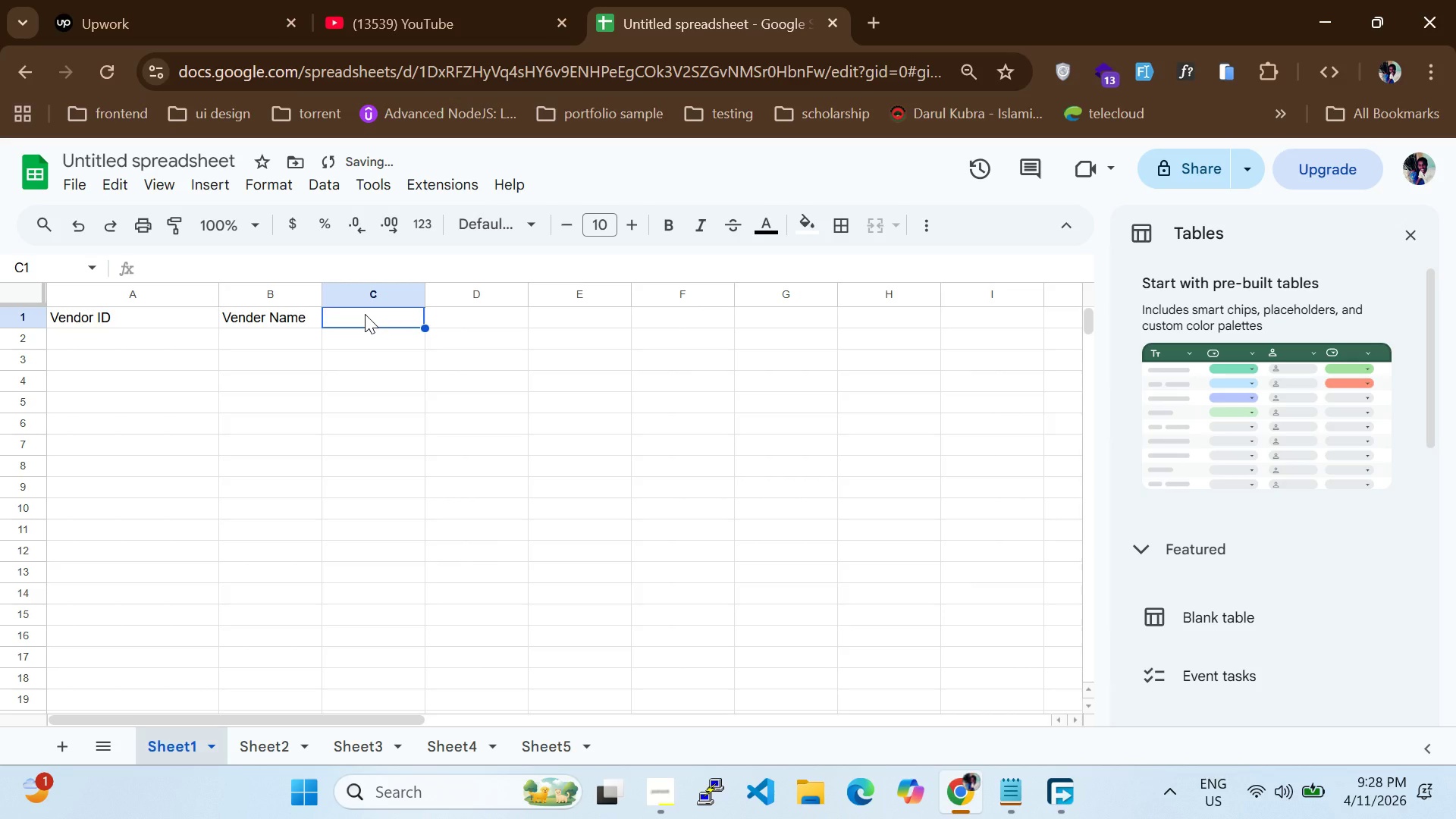 
type(CATEGORY)
key(Backspace)
key(Backspace)
key(Backspace)
key(Backspace)
key(Backspace)
key(Backspace)
key(Backspace)
type(ategory)
 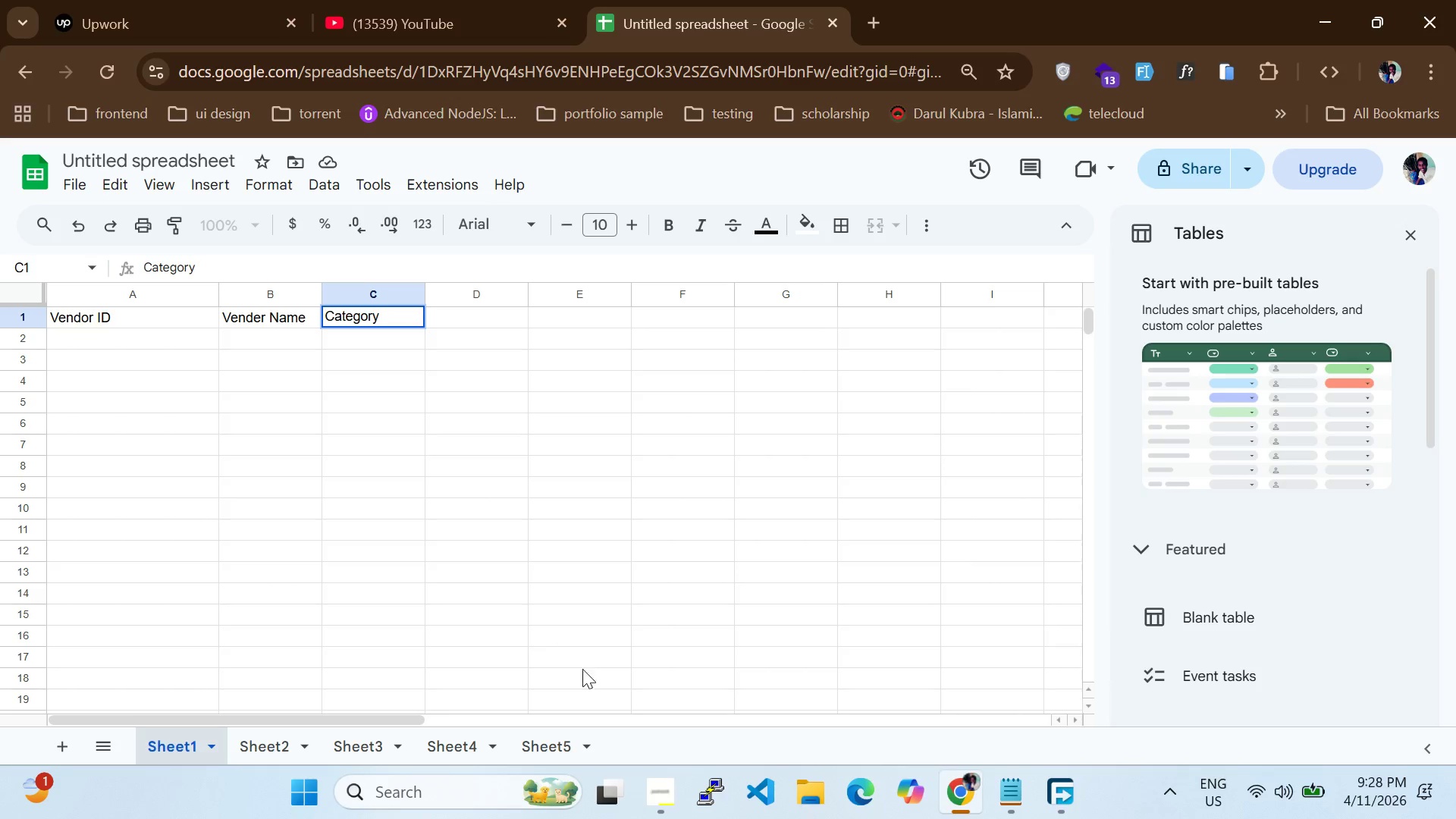 
left_click([644, 786])